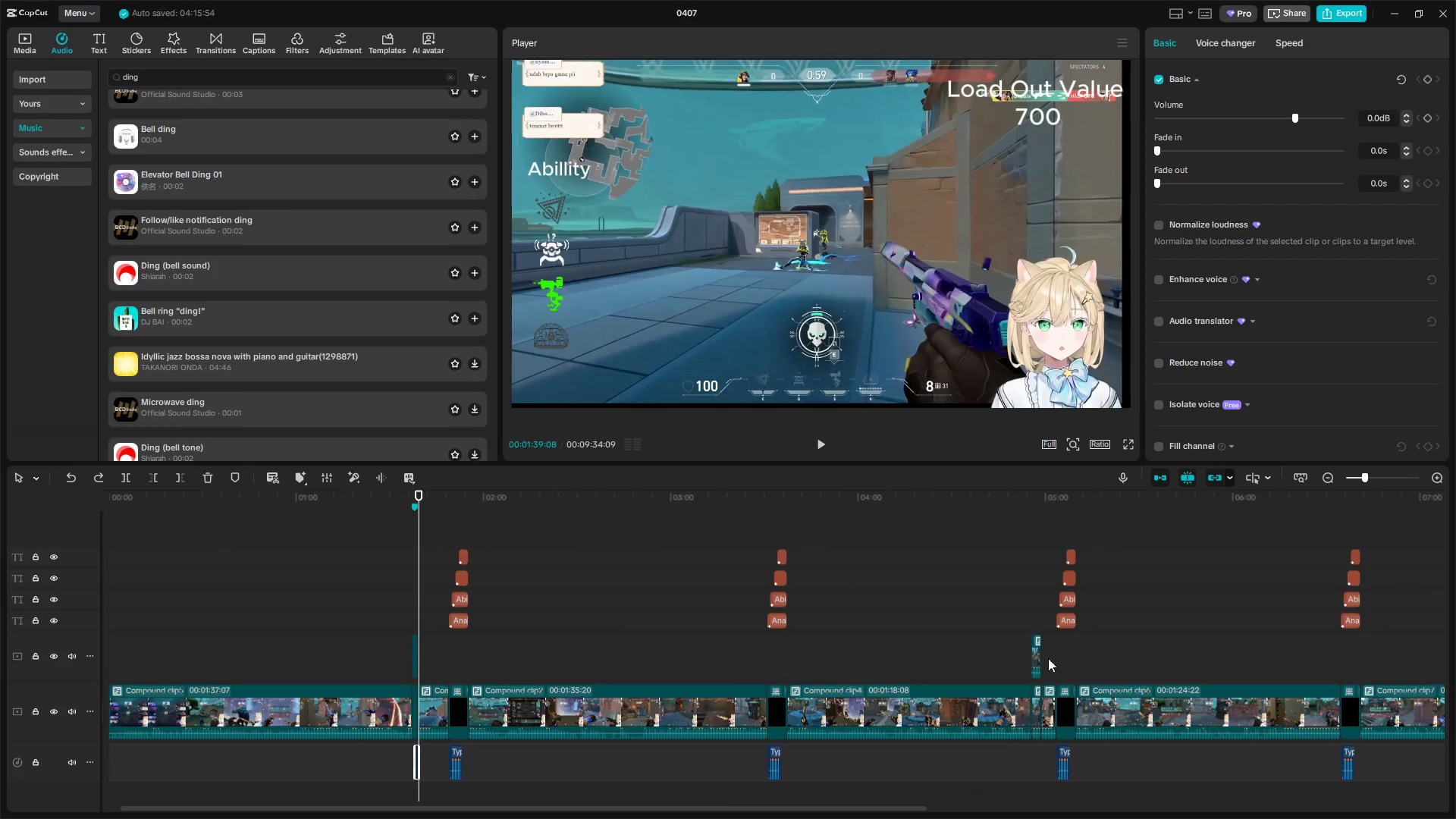 
left_click([1032, 620])
 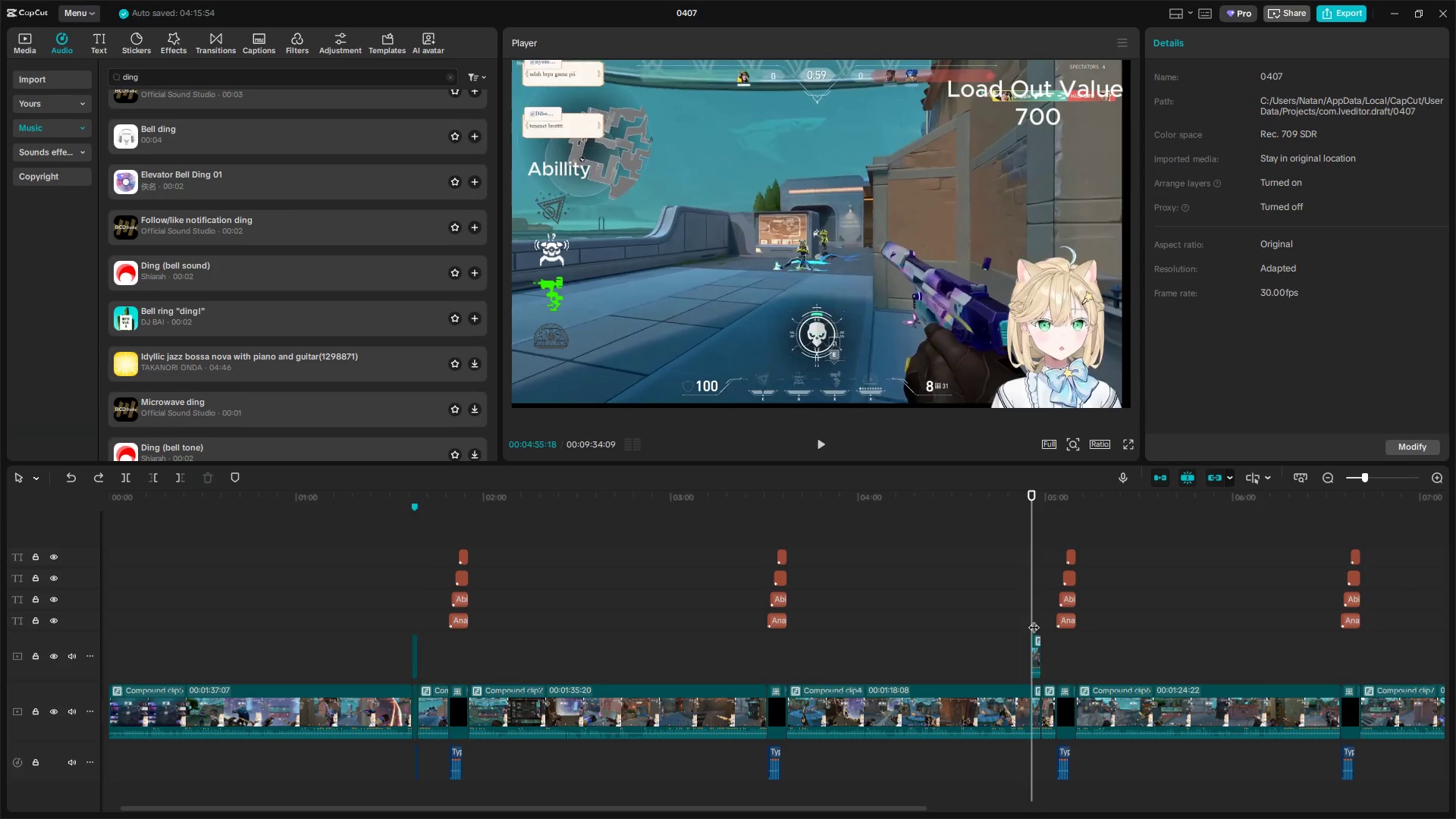 
hold_key(key=ControlLeft, duration=1.5)
 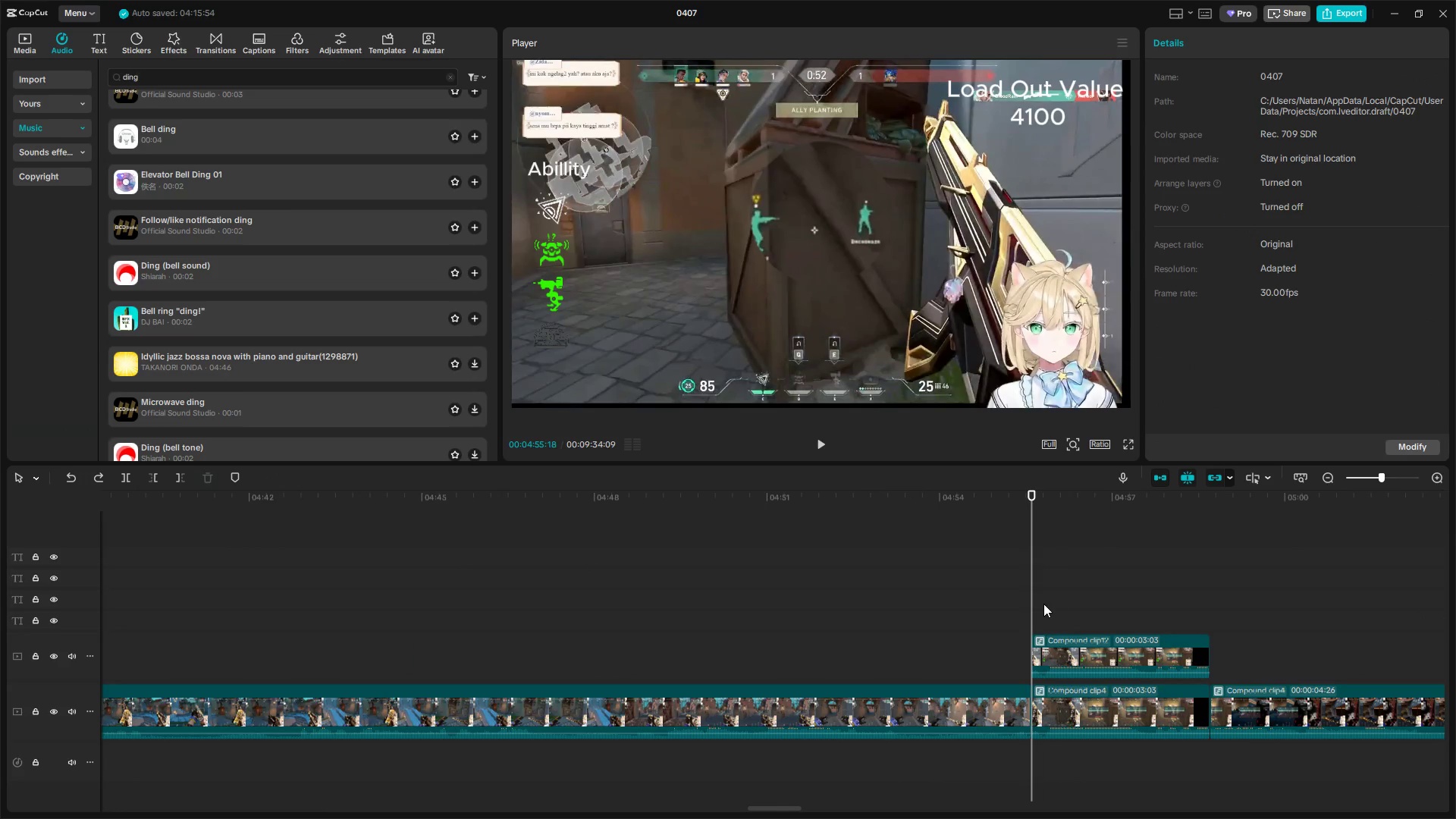 
key(Control+ControlLeft)
 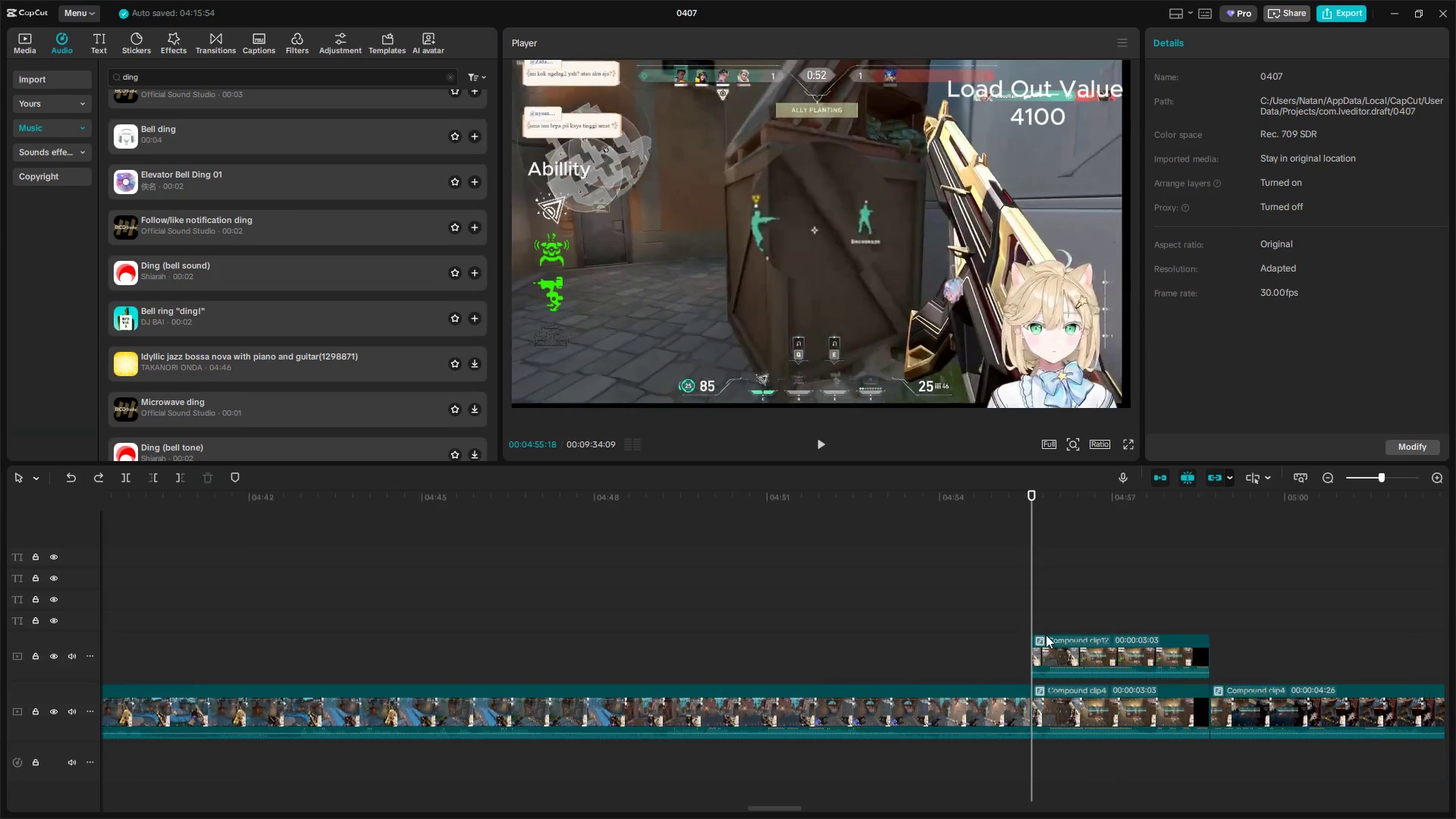 
key(Control+ControlLeft)
 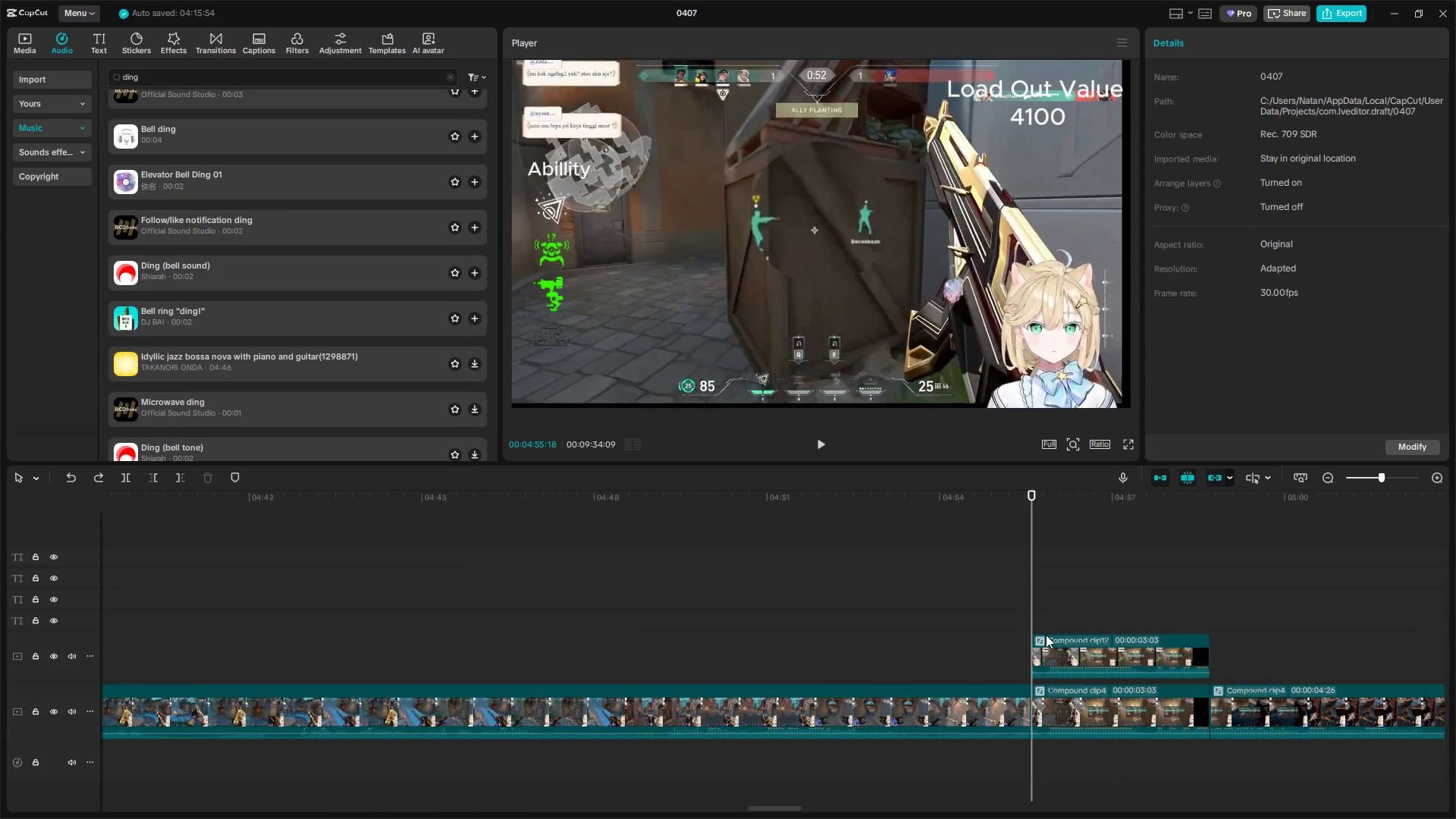 
key(Control+ControlLeft)
 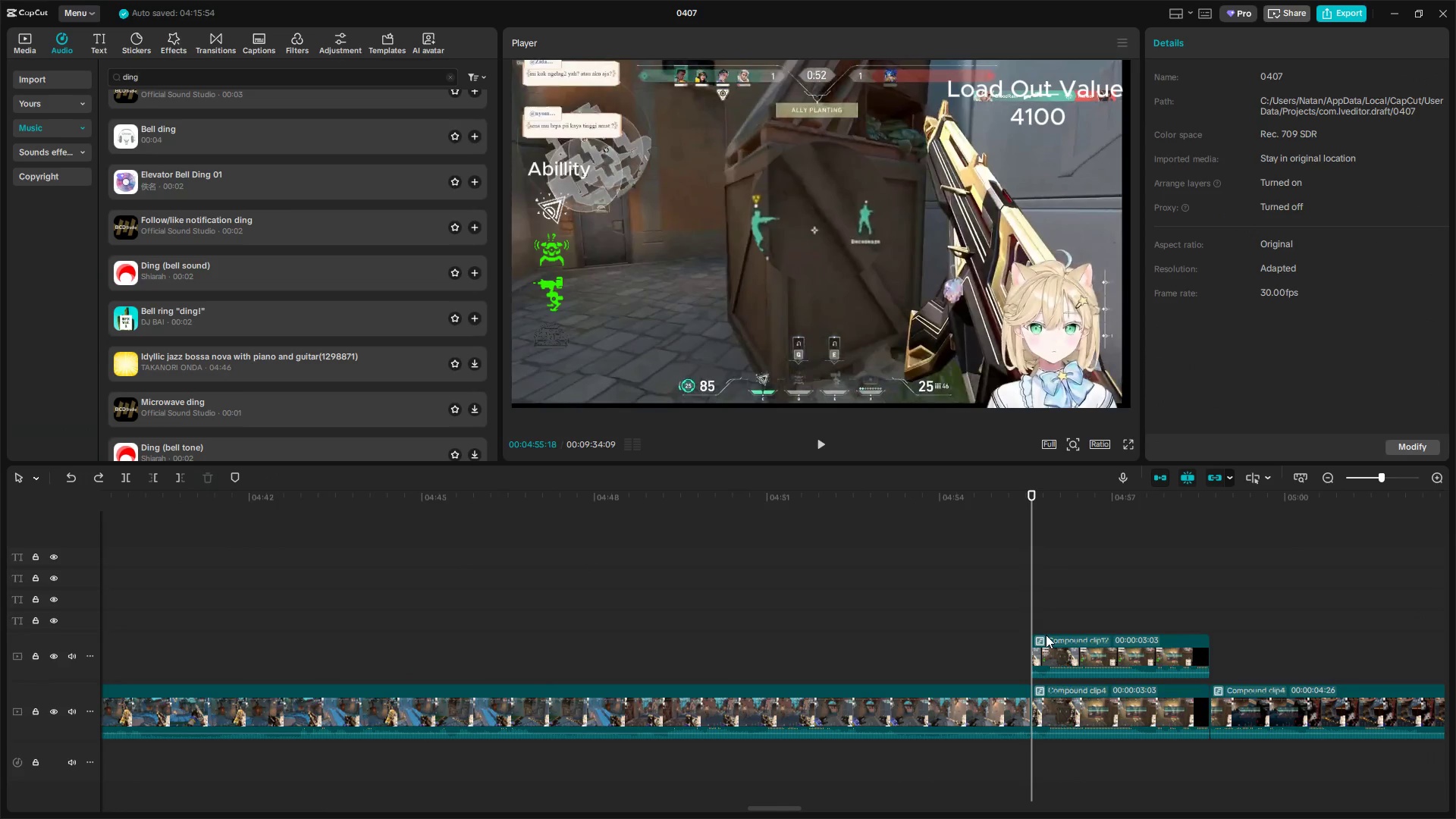 
key(Control+ControlLeft)
 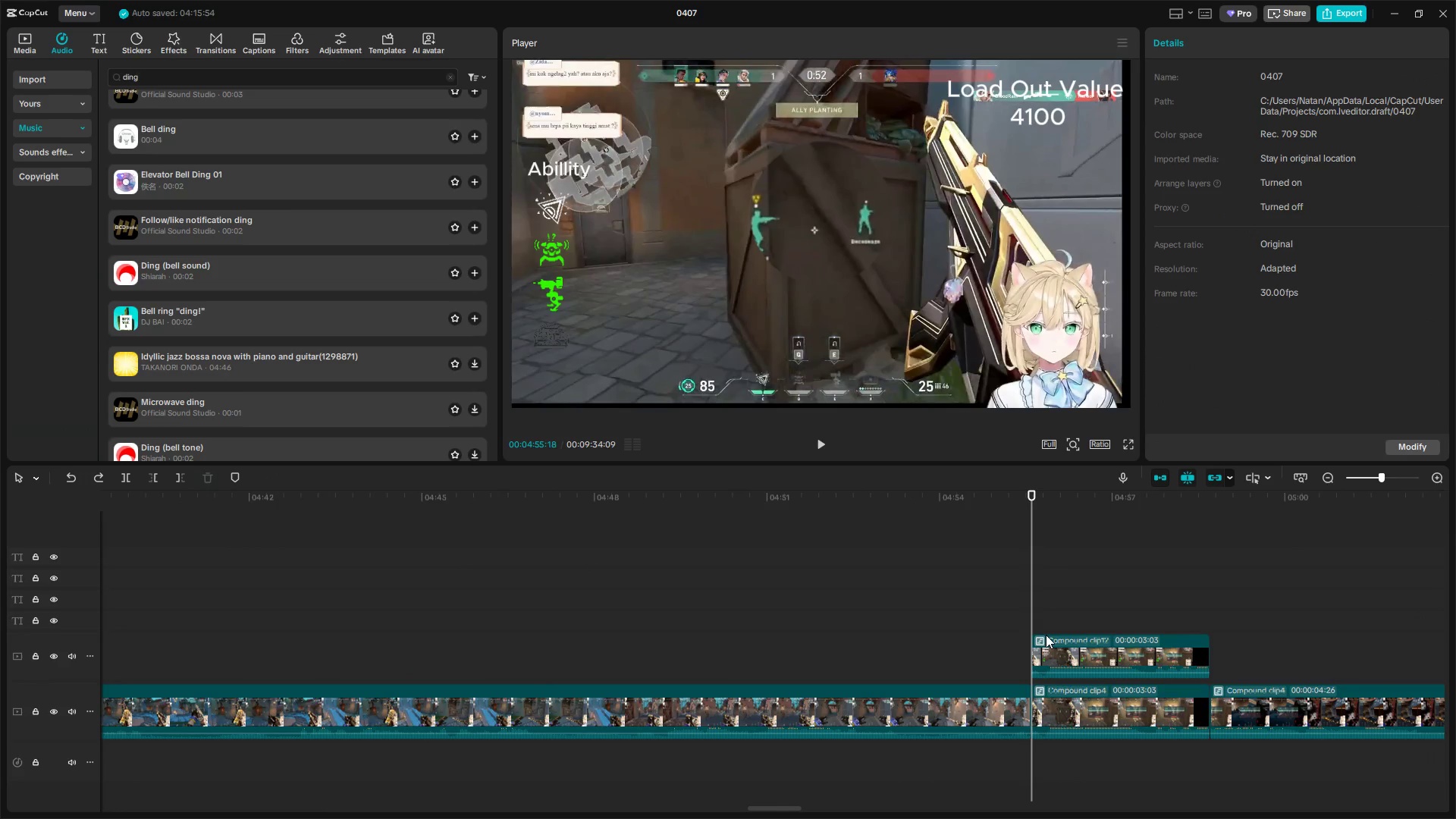 
key(Control+ControlLeft)
 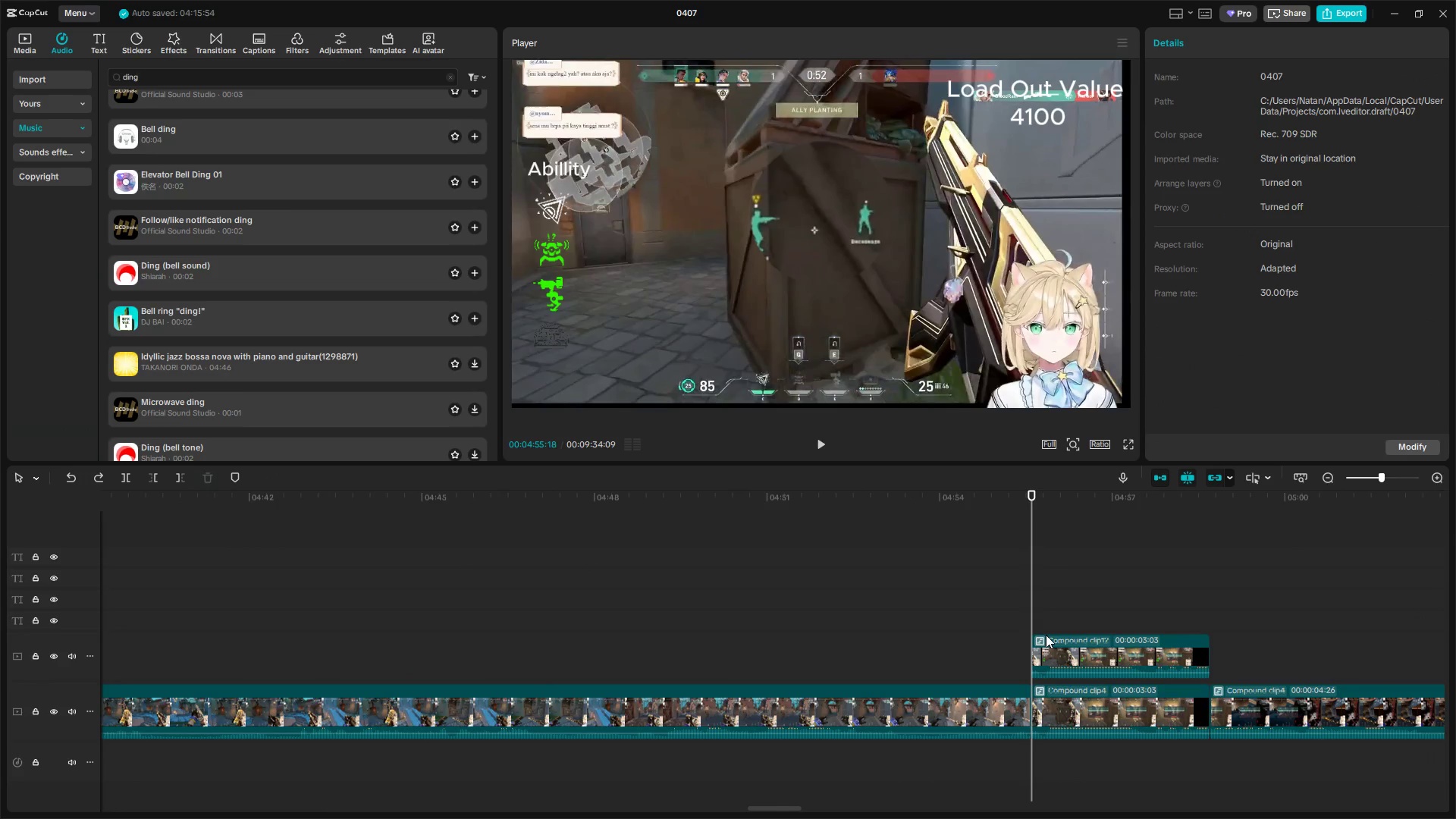 
key(Control+ControlLeft)
 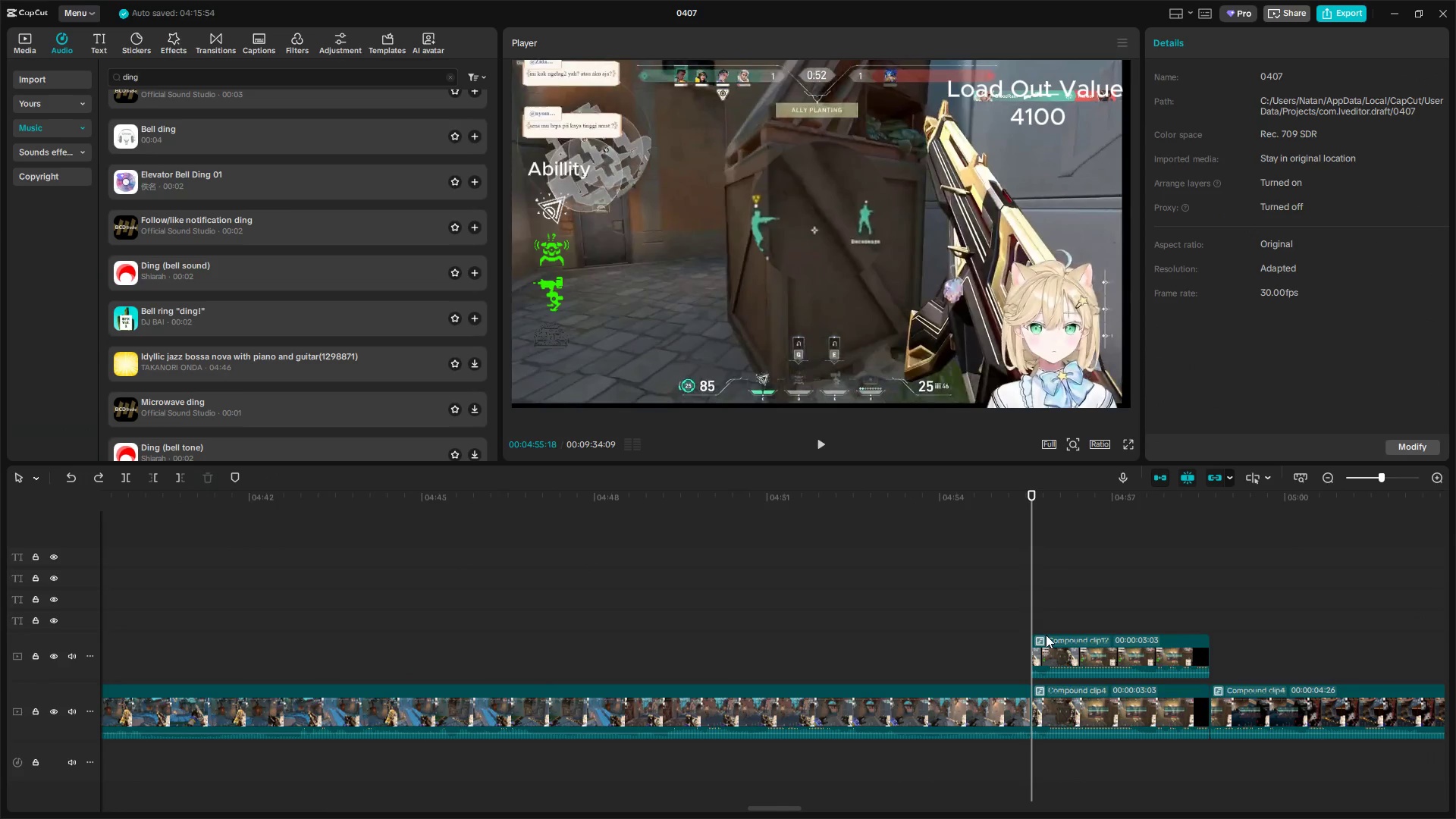 
key(Control+ControlLeft)
 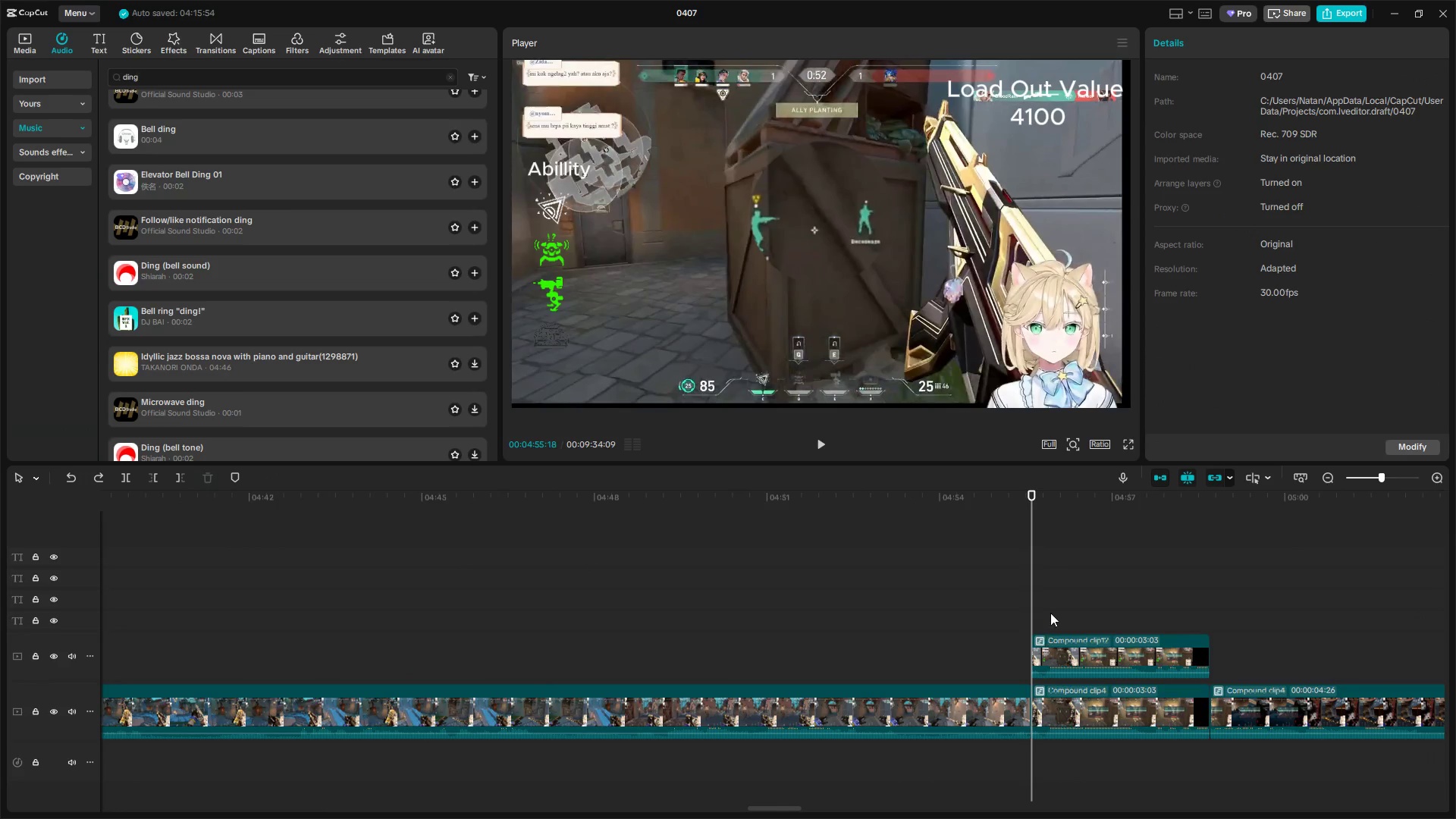 
key(Control+ControlLeft)
 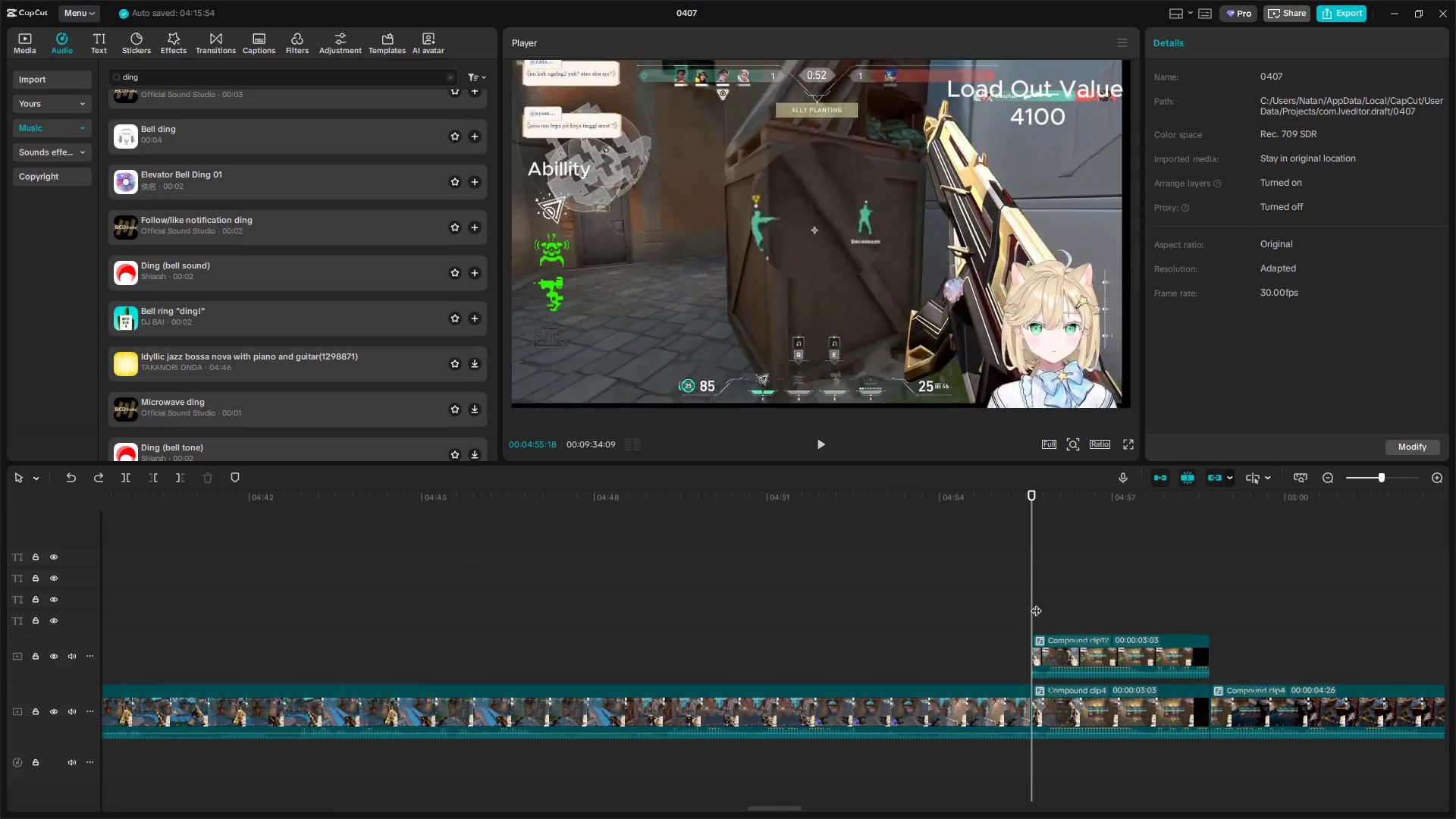 
scroll: coordinate [1046, 635], scroll_direction: up, amount: 26.0
 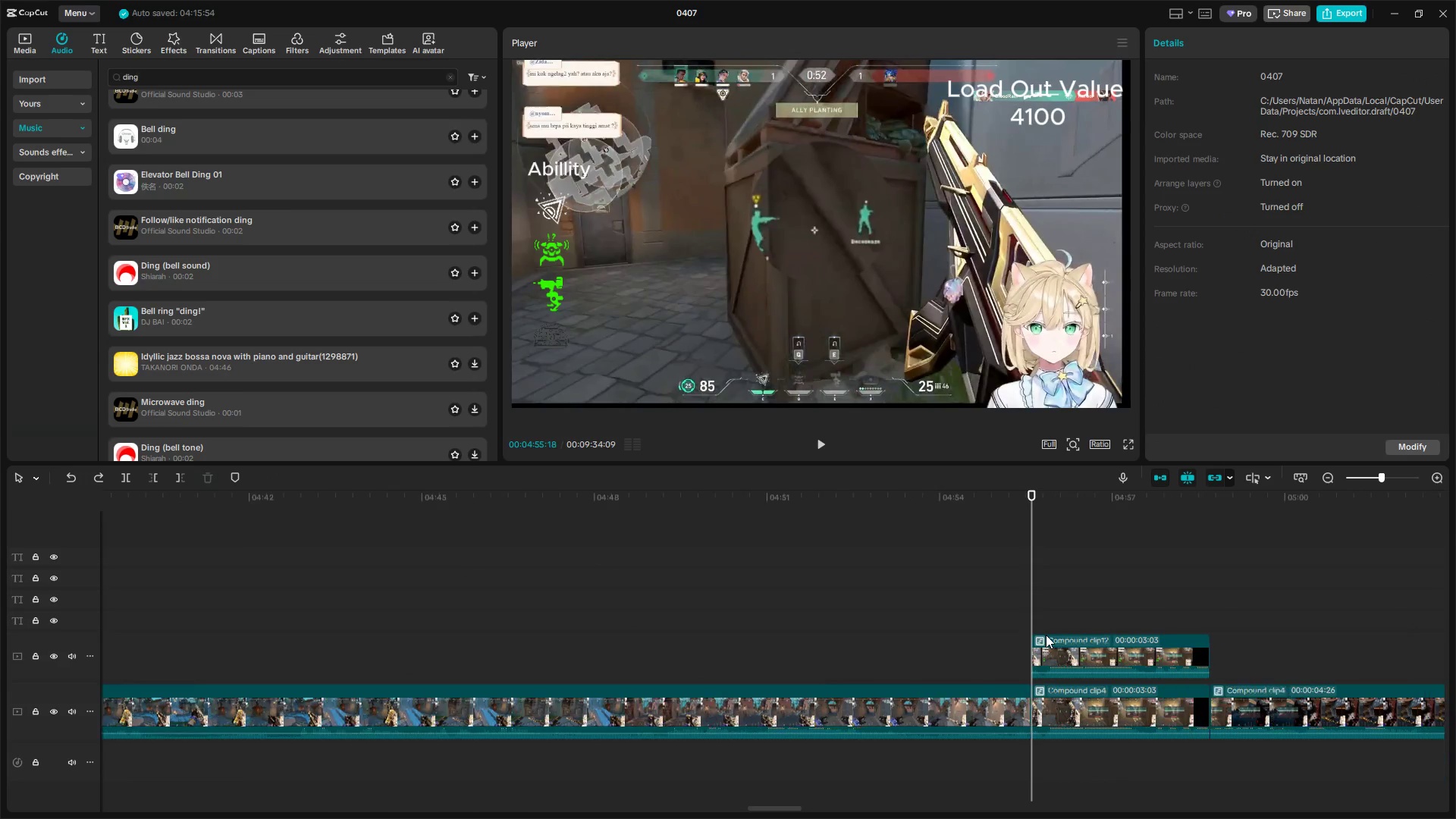 
left_click_drag(start_coordinate=[1034, 604], to_coordinate=[1091, 610])
 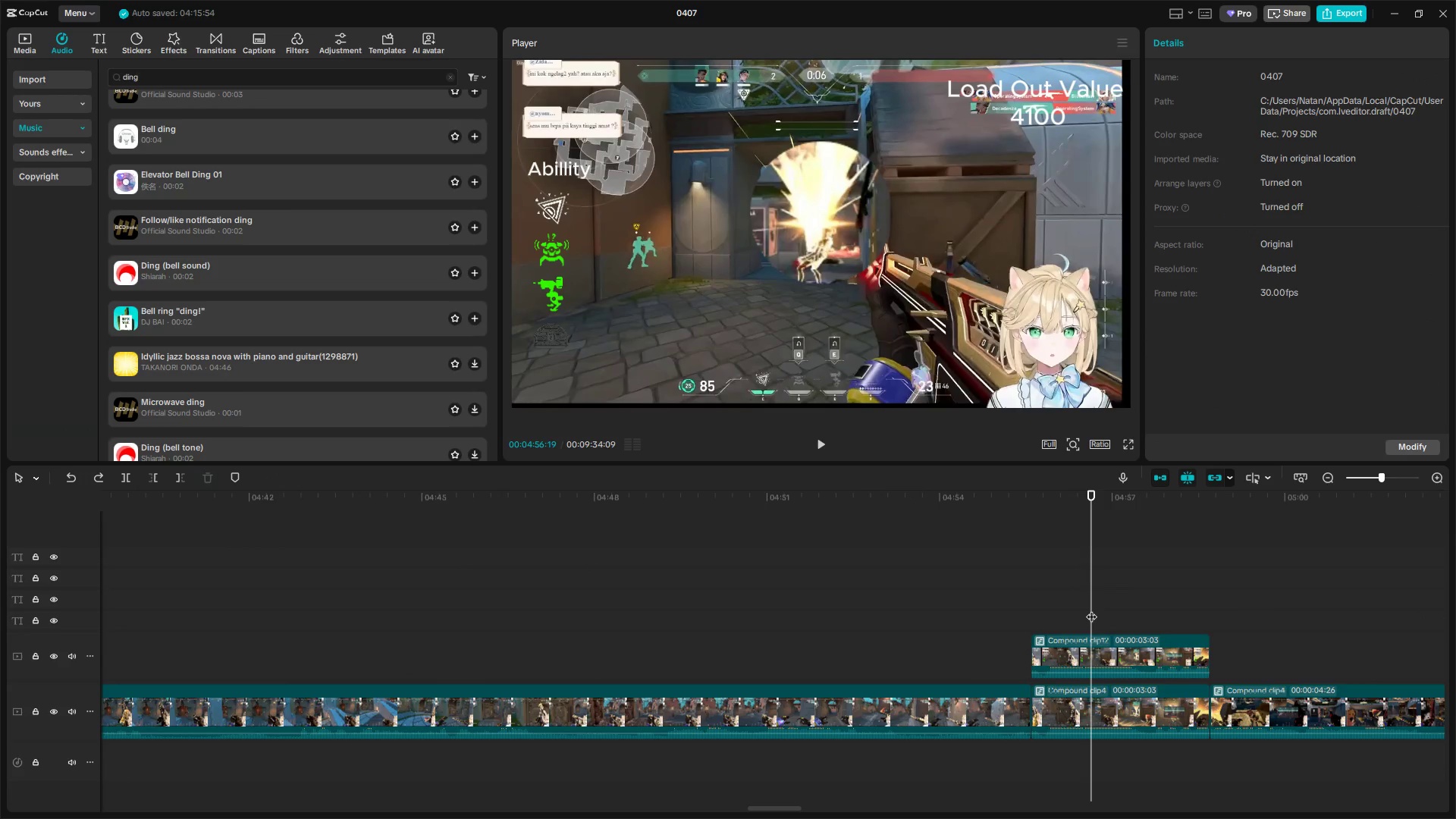 
key(Control+V)
 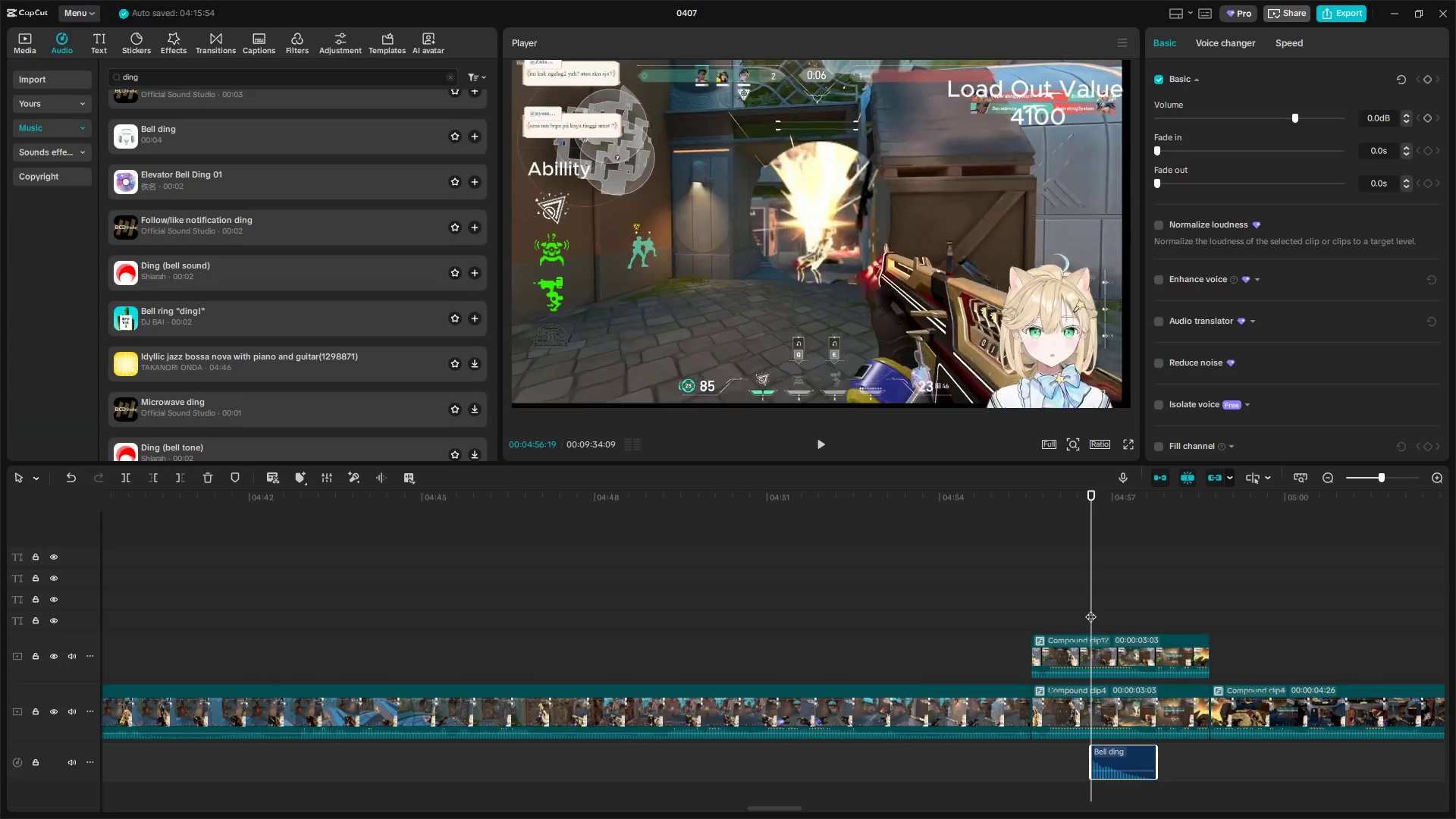 
hold_key(key=ControlLeft, duration=1.5)
hold_key(key=ControlLeft, duration=1.22)
scroll: coordinate [1156, 648], scroll_direction: down, amount: 32.0
 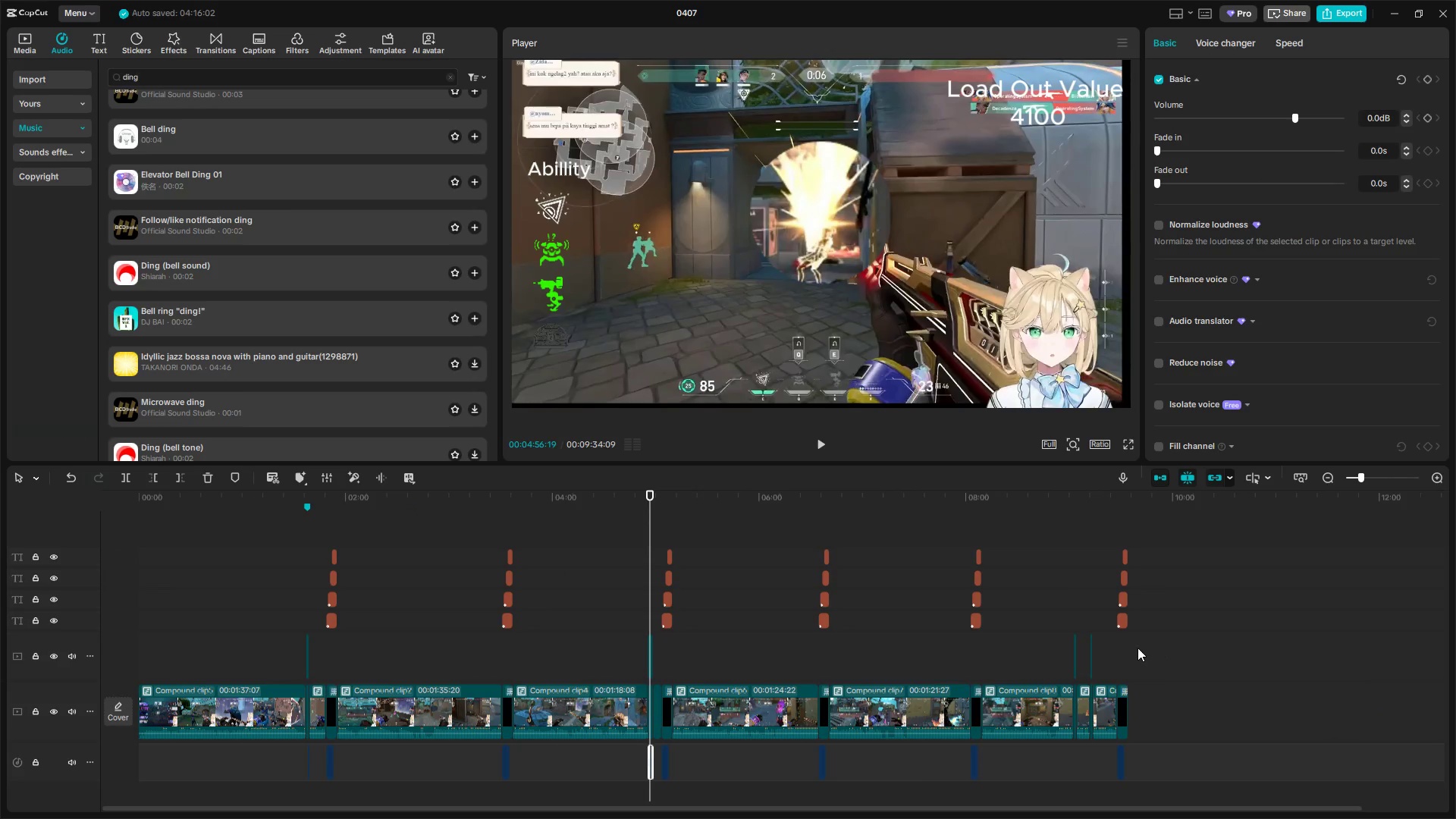 
left_click([1076, 626])
 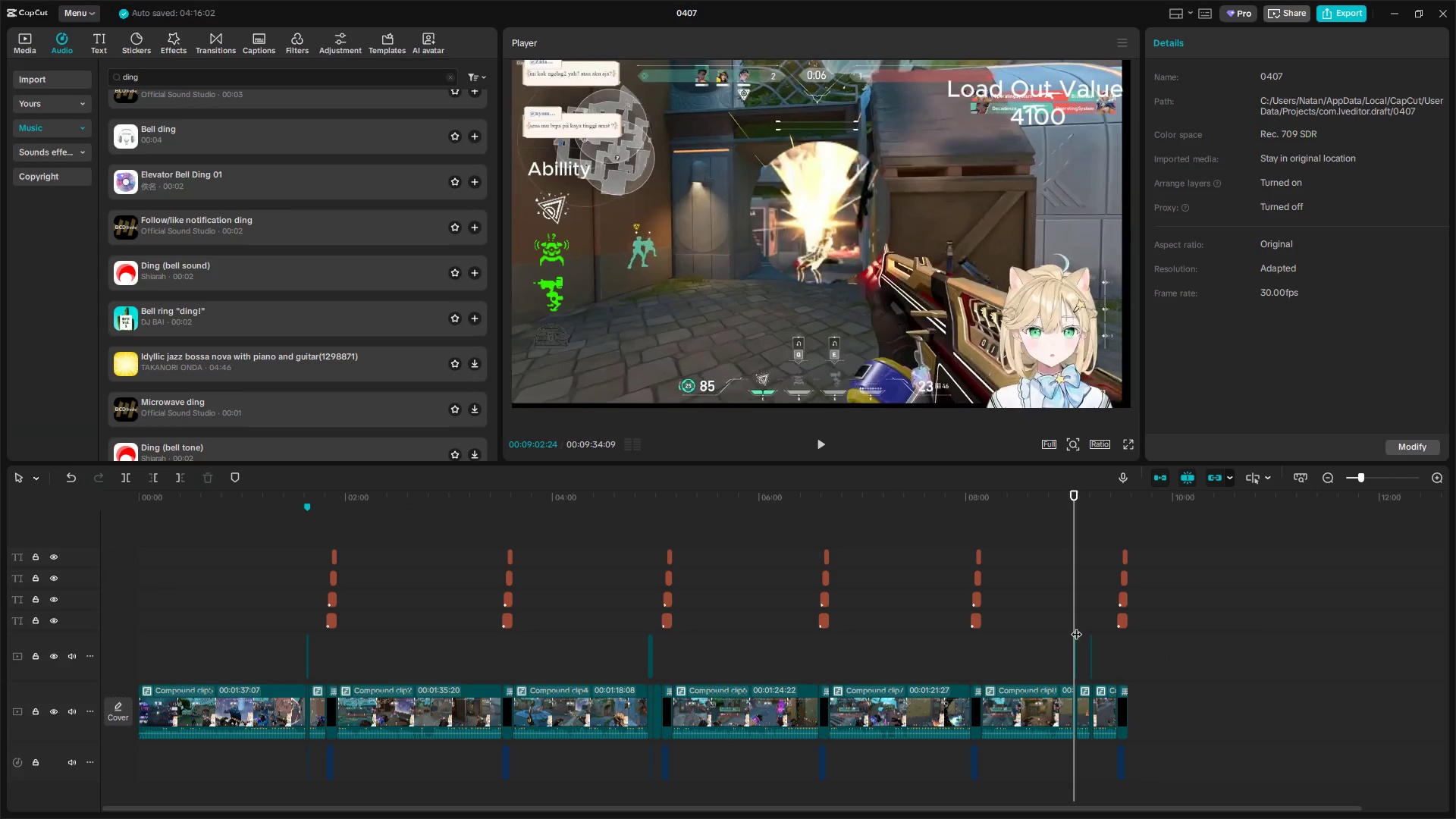 
hold_key(key=ControlLeft, duration=1.52)
hold_key(key=ControlLeft, duration=0.7)
scroll: coordinate [1113, 659], scroll_direction: up, amount: 30.0
 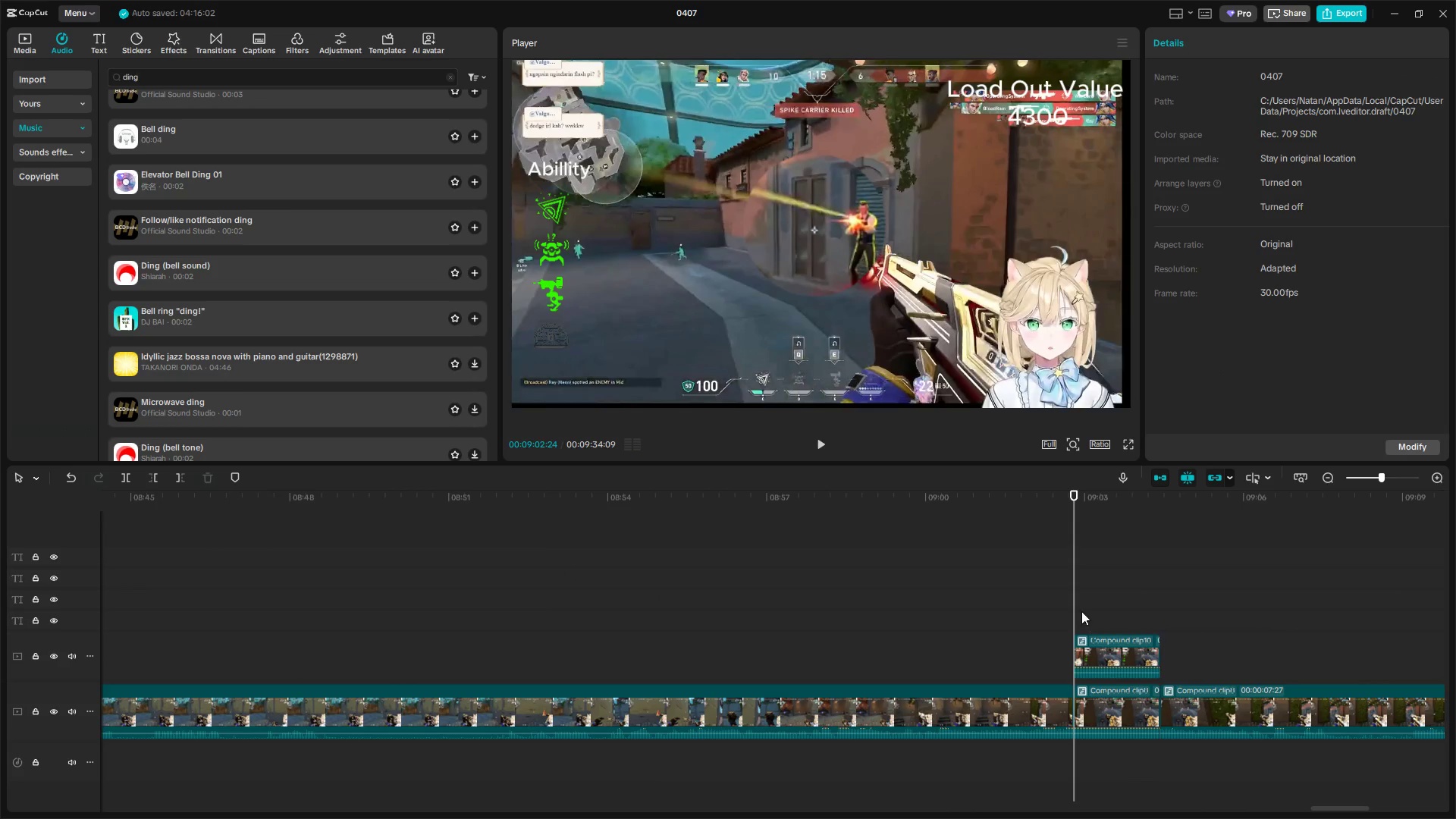 
left_click_drag(start_coordinate=[1077, 601], to_coordinate=[1139, 605])
 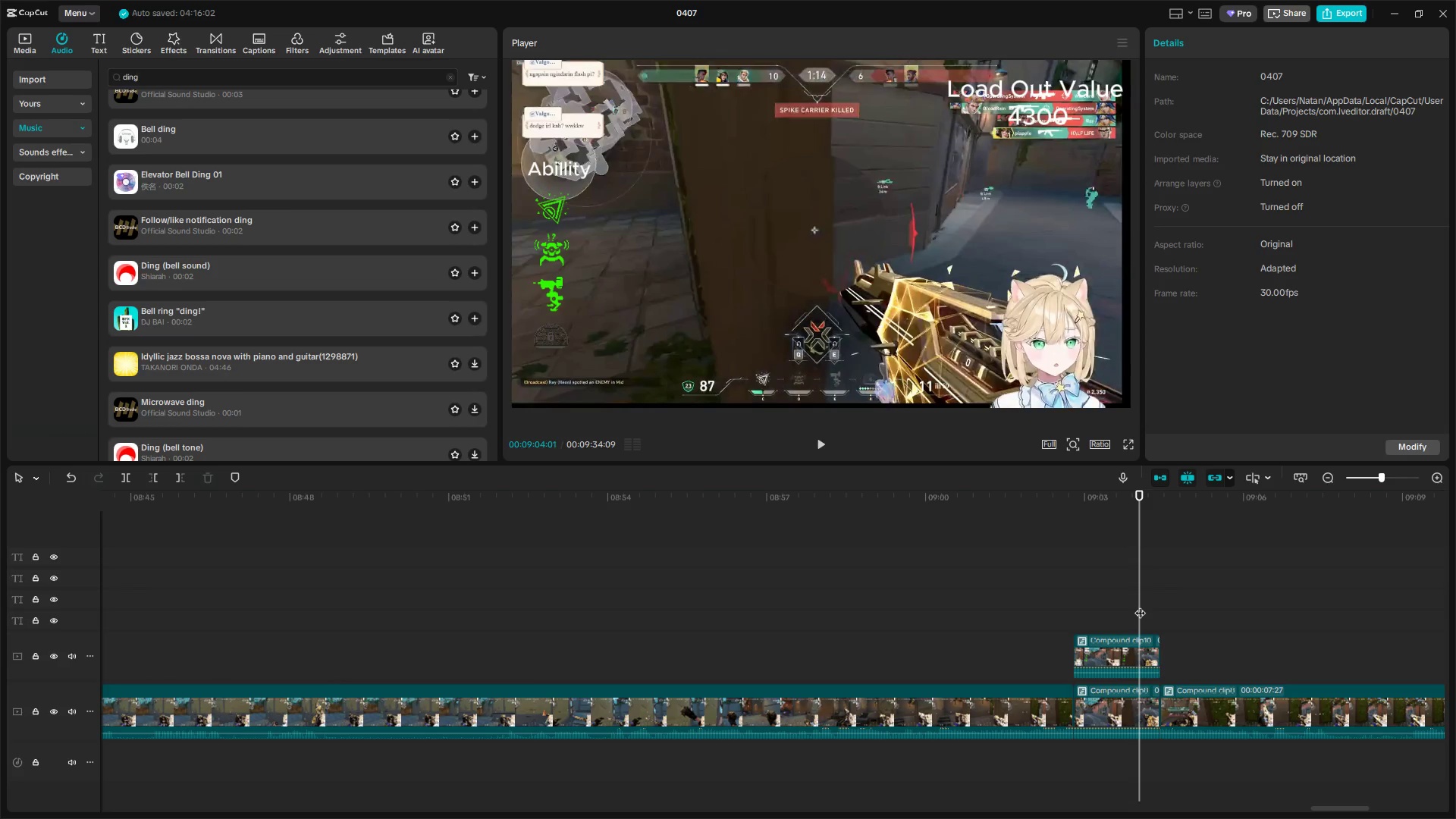 
key(Control+V)
 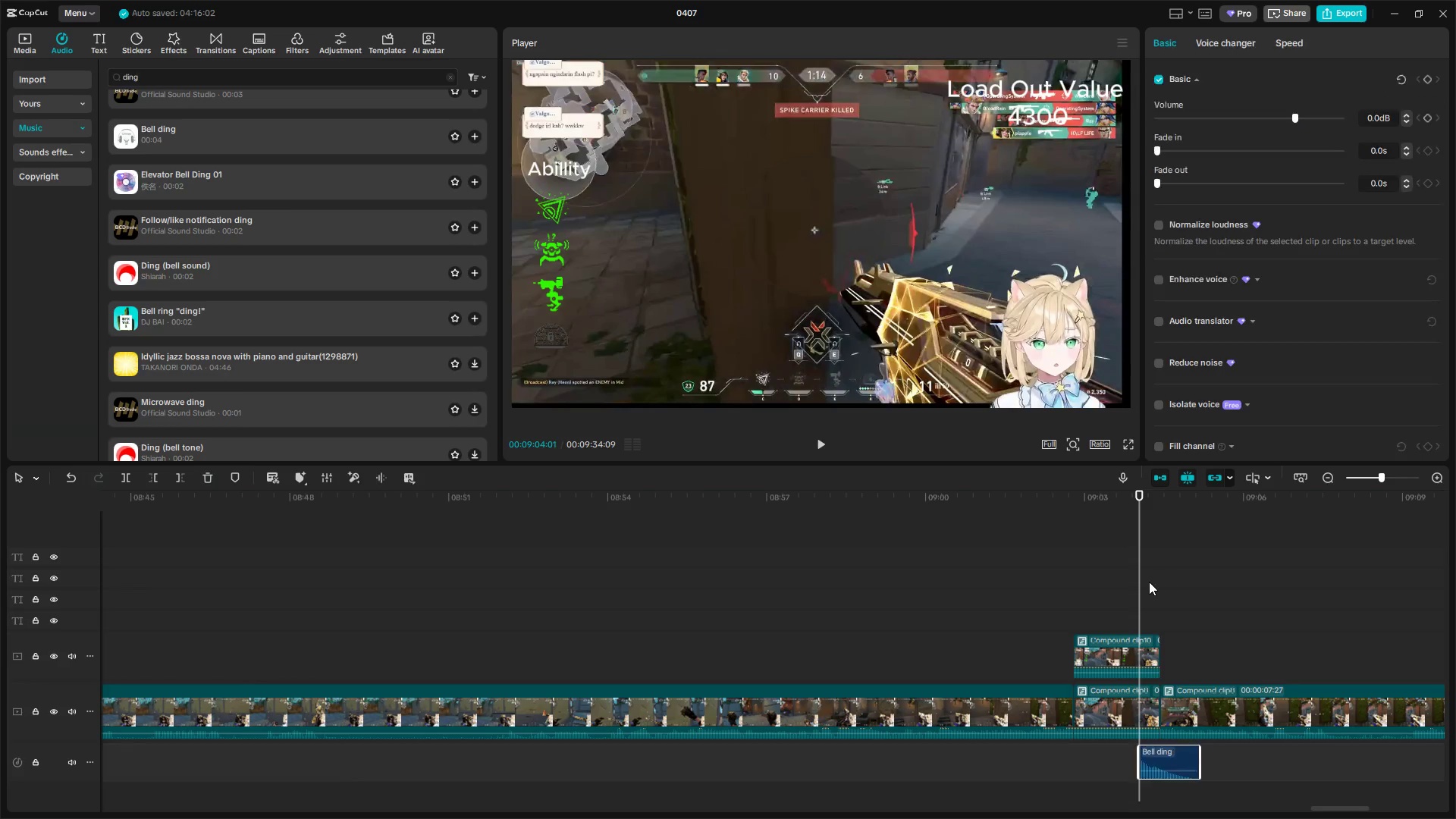 
hold_key(key=ControlLeft, duration=0.94)
 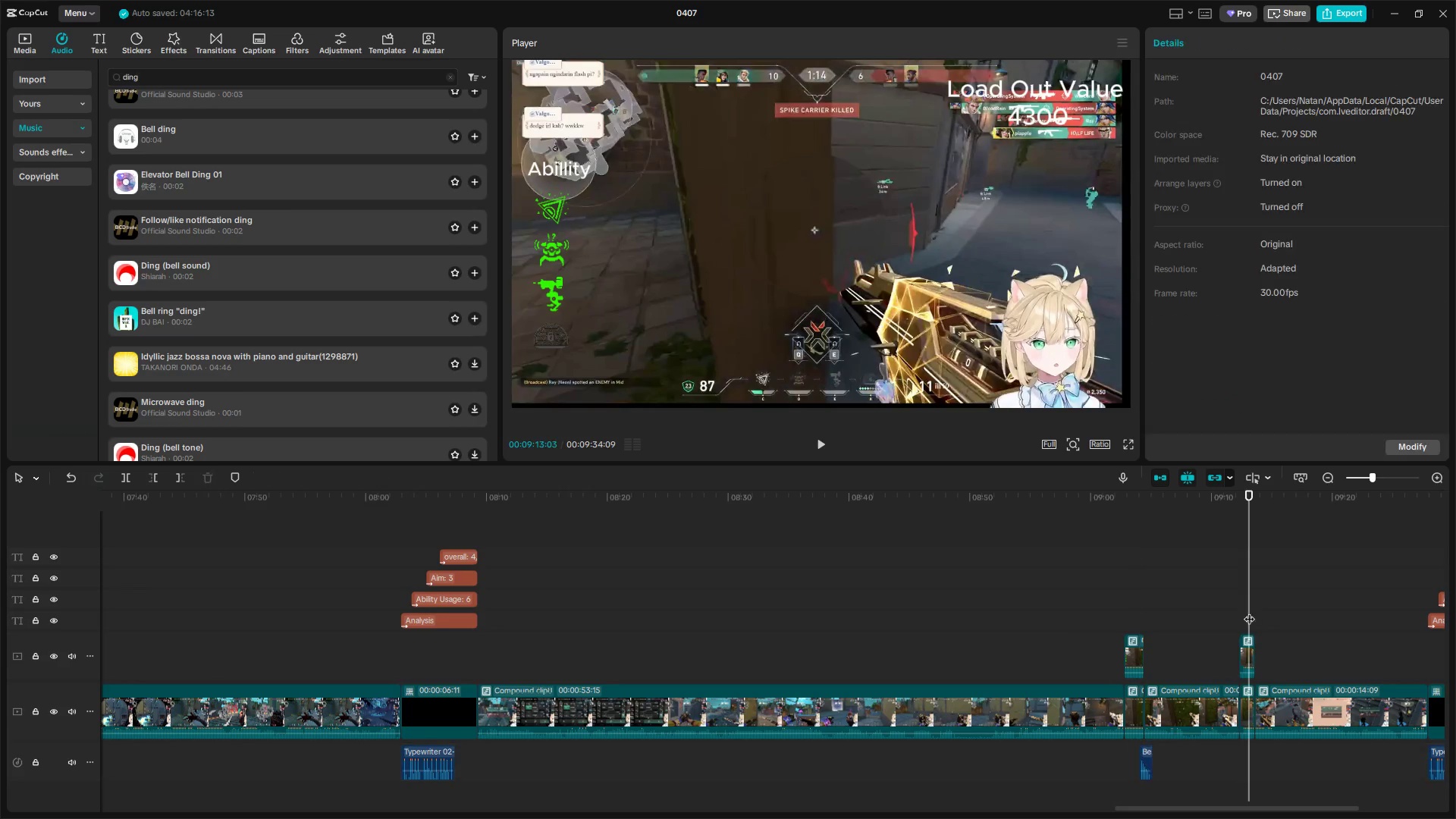 
hold_key(key=ControlLeft, duration=1.5)
left_click([1249, 611])
 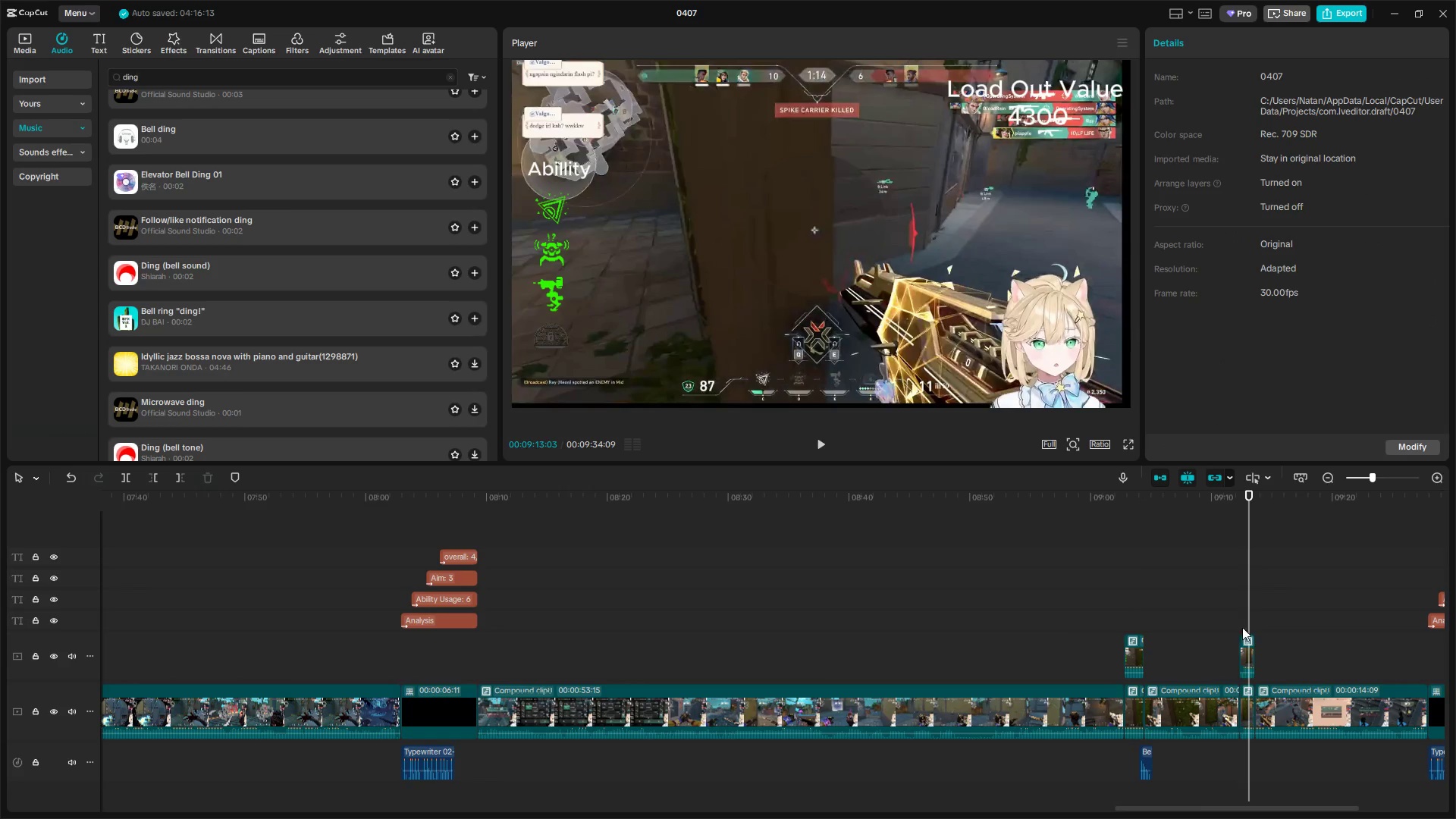 
scroll: coordinate [1181, 659], scroll_direction: down, amount: 13.0
 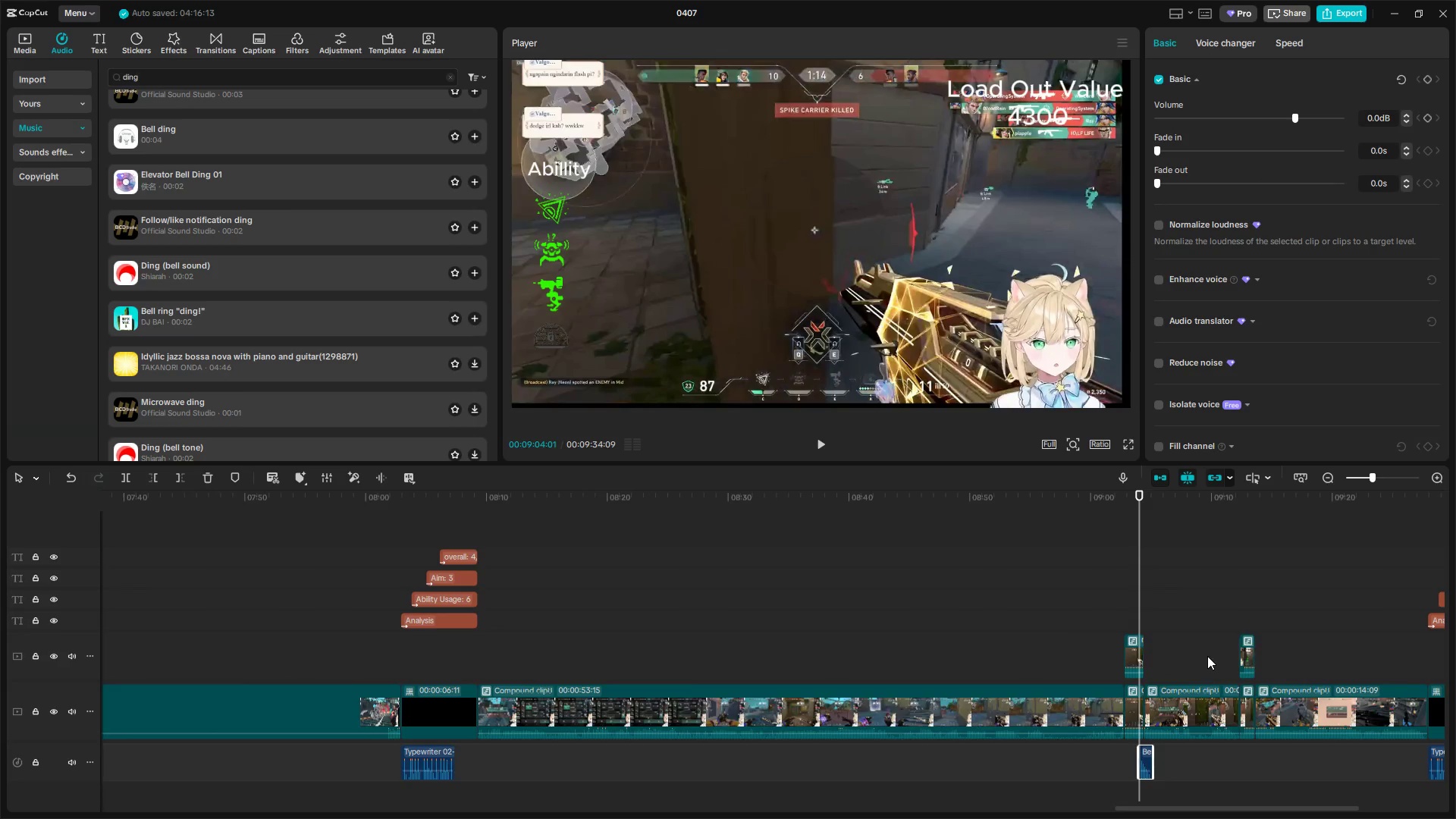 
hold_key(key=ControlLeft, duration=0.34)